 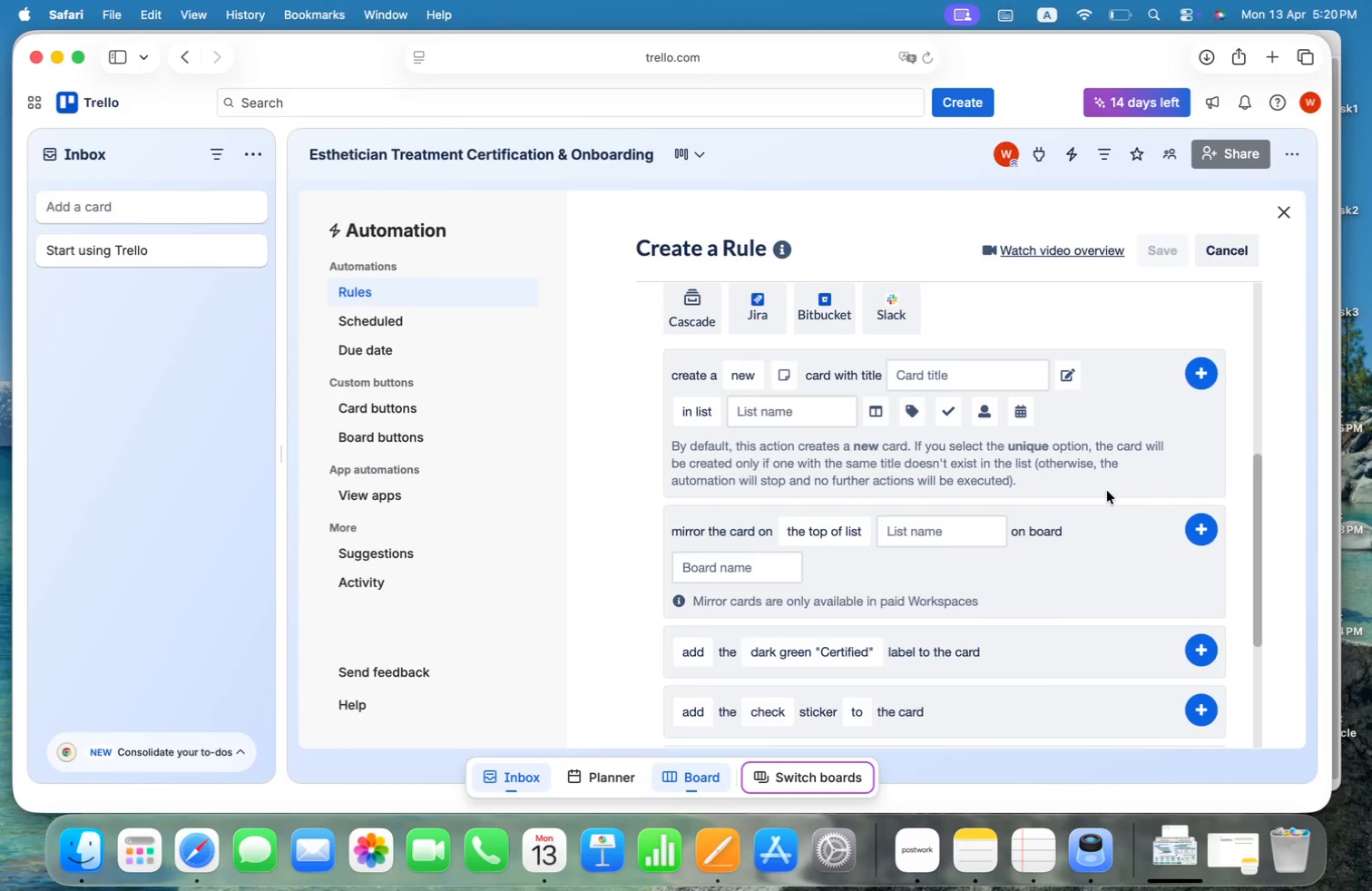 
scroll: coordinate [1107, 491], scroll_direction: down, amount: 1.0
 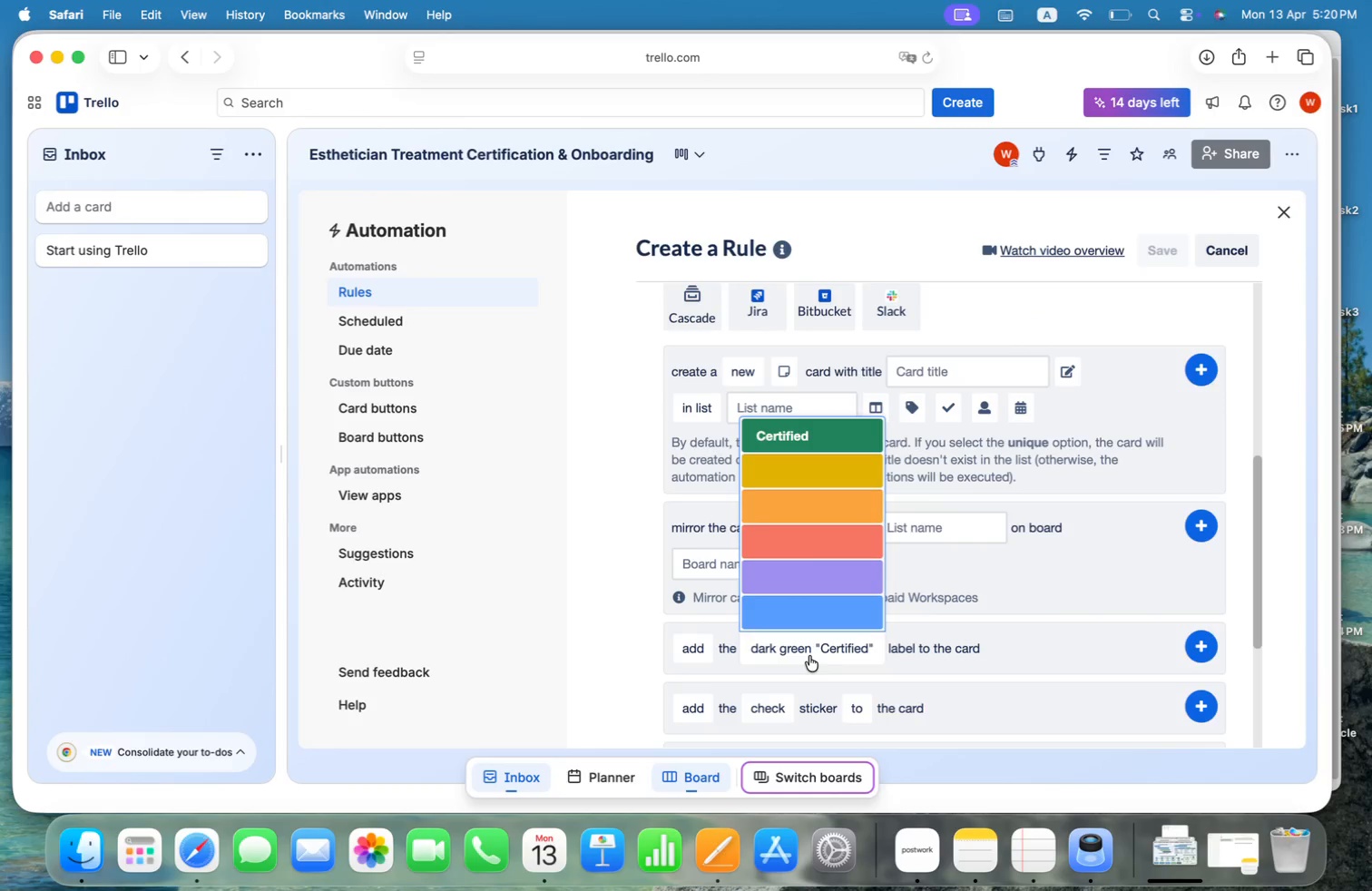 
left_click([833, 432])
 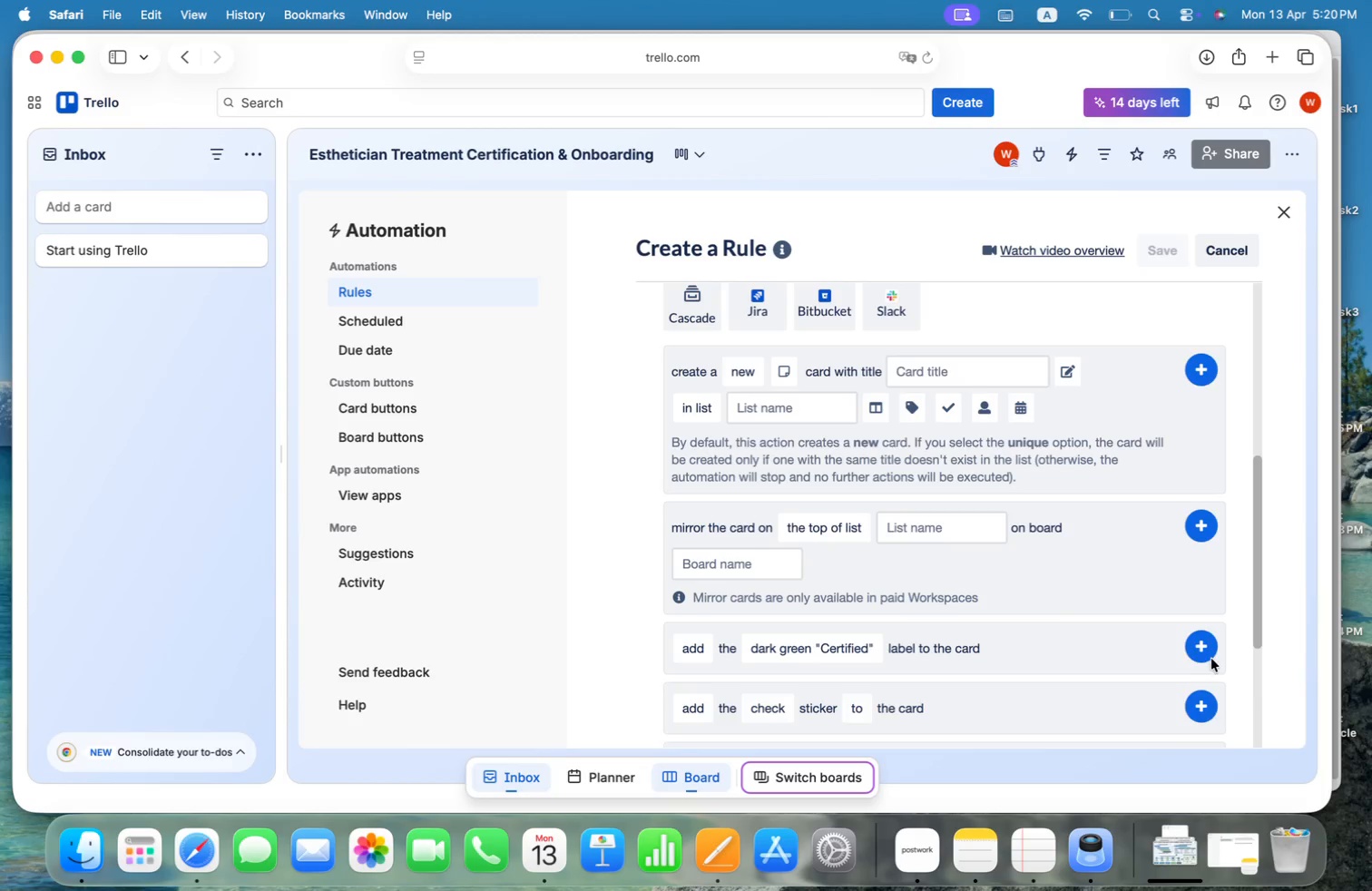 
left_click([1204, 654])
 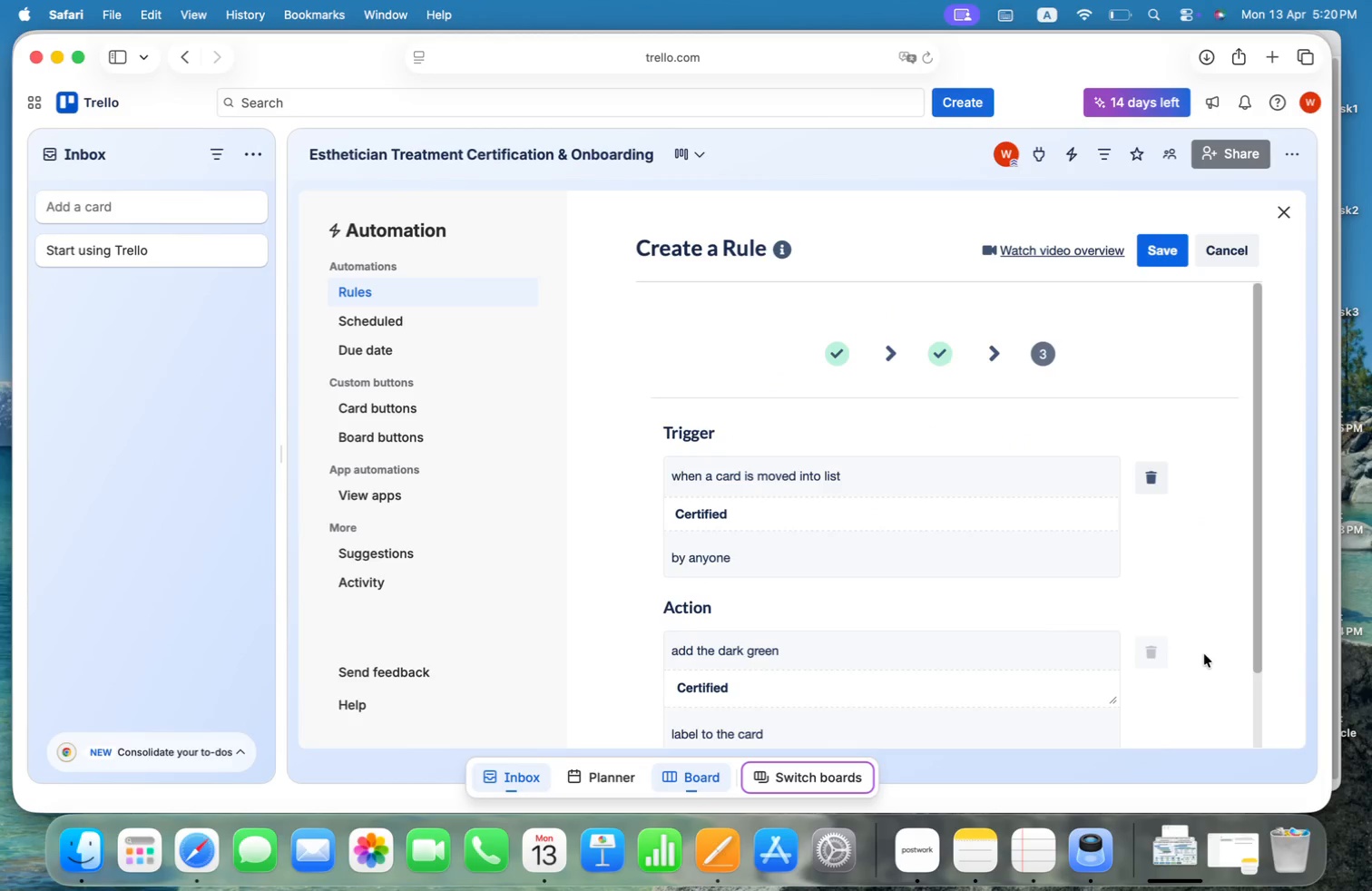 
key(Meta+CommandLeft)
 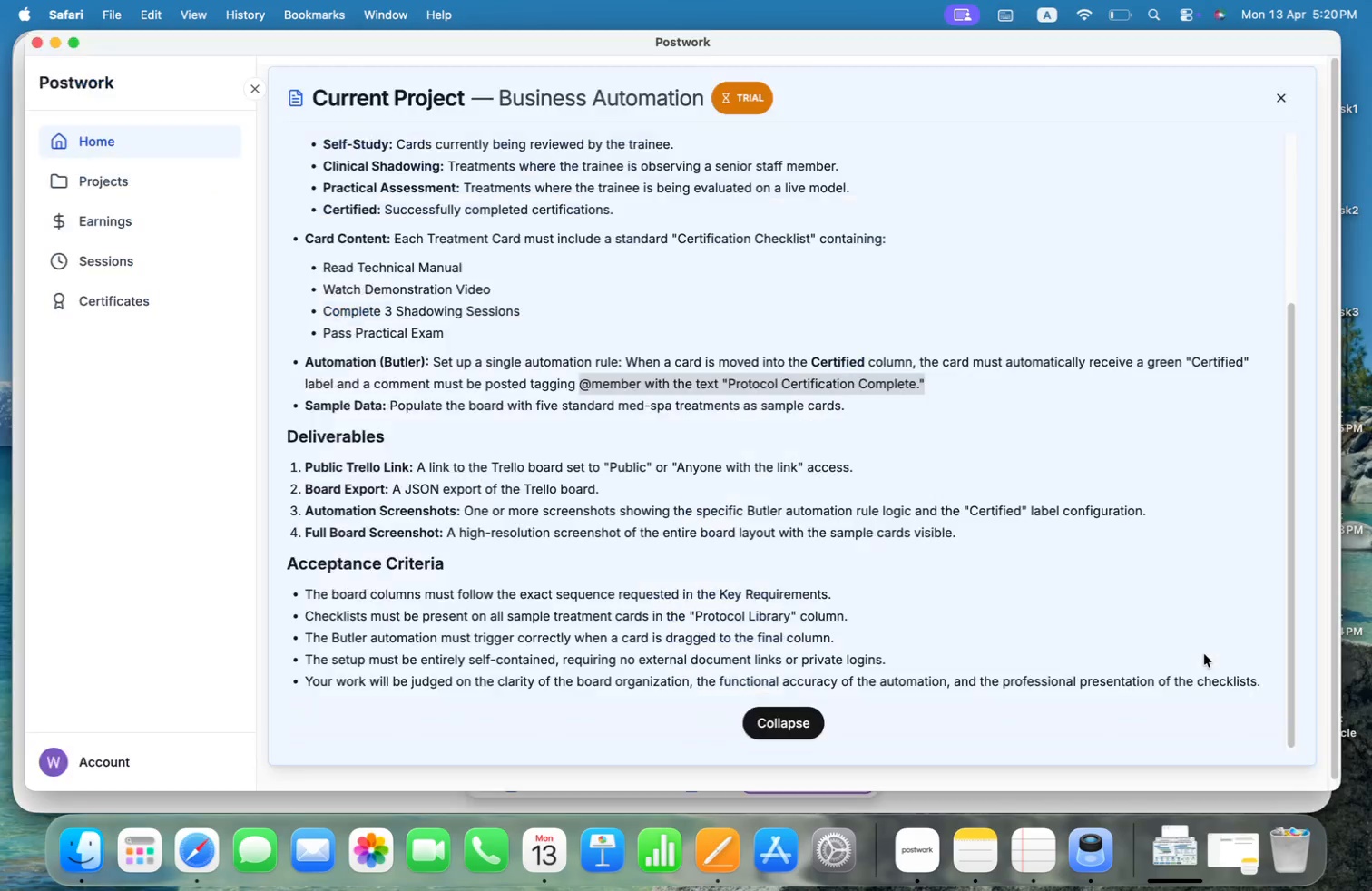 
key(Meta+Tab)